 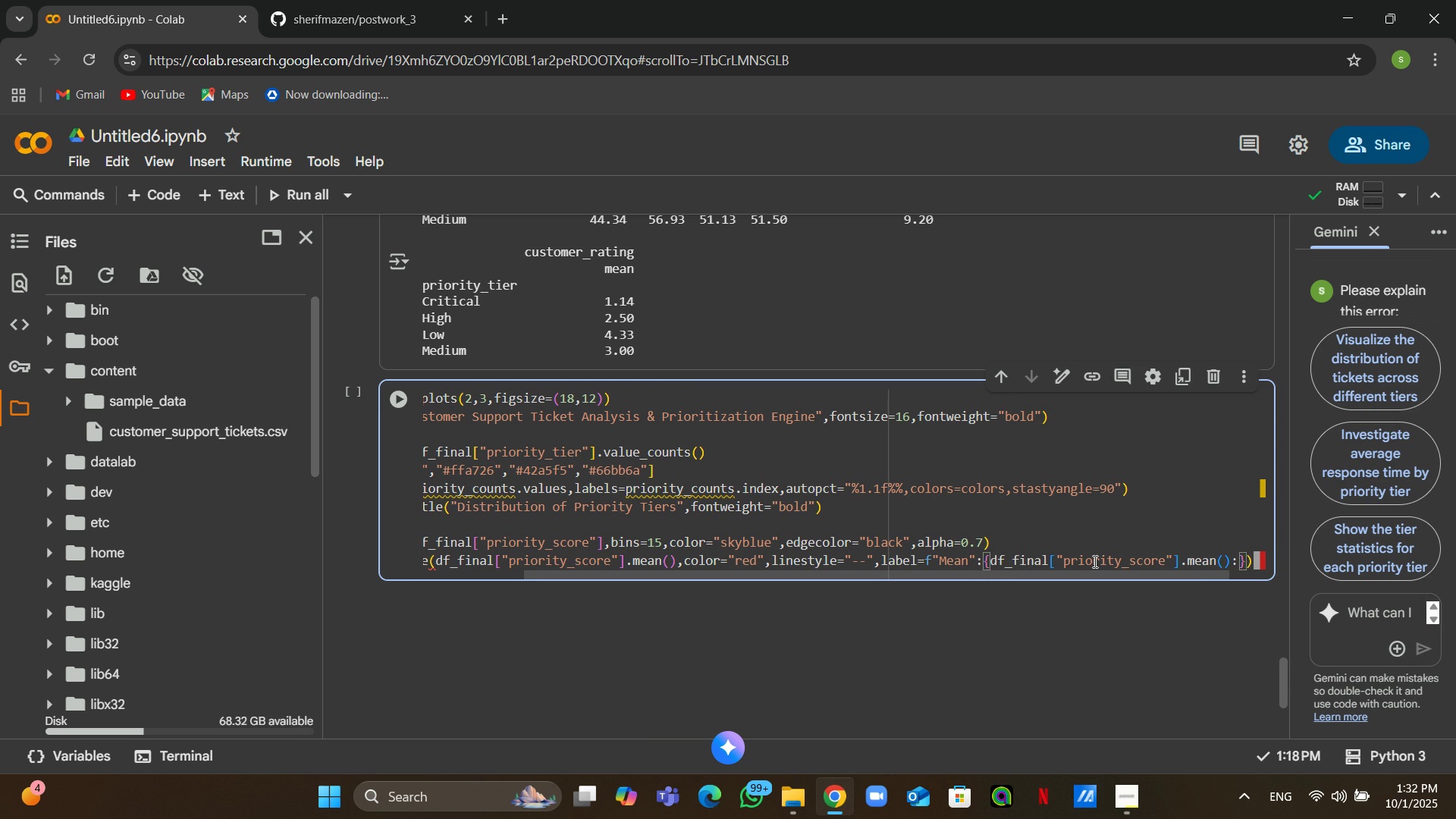 
key(NumpadDecimal)
 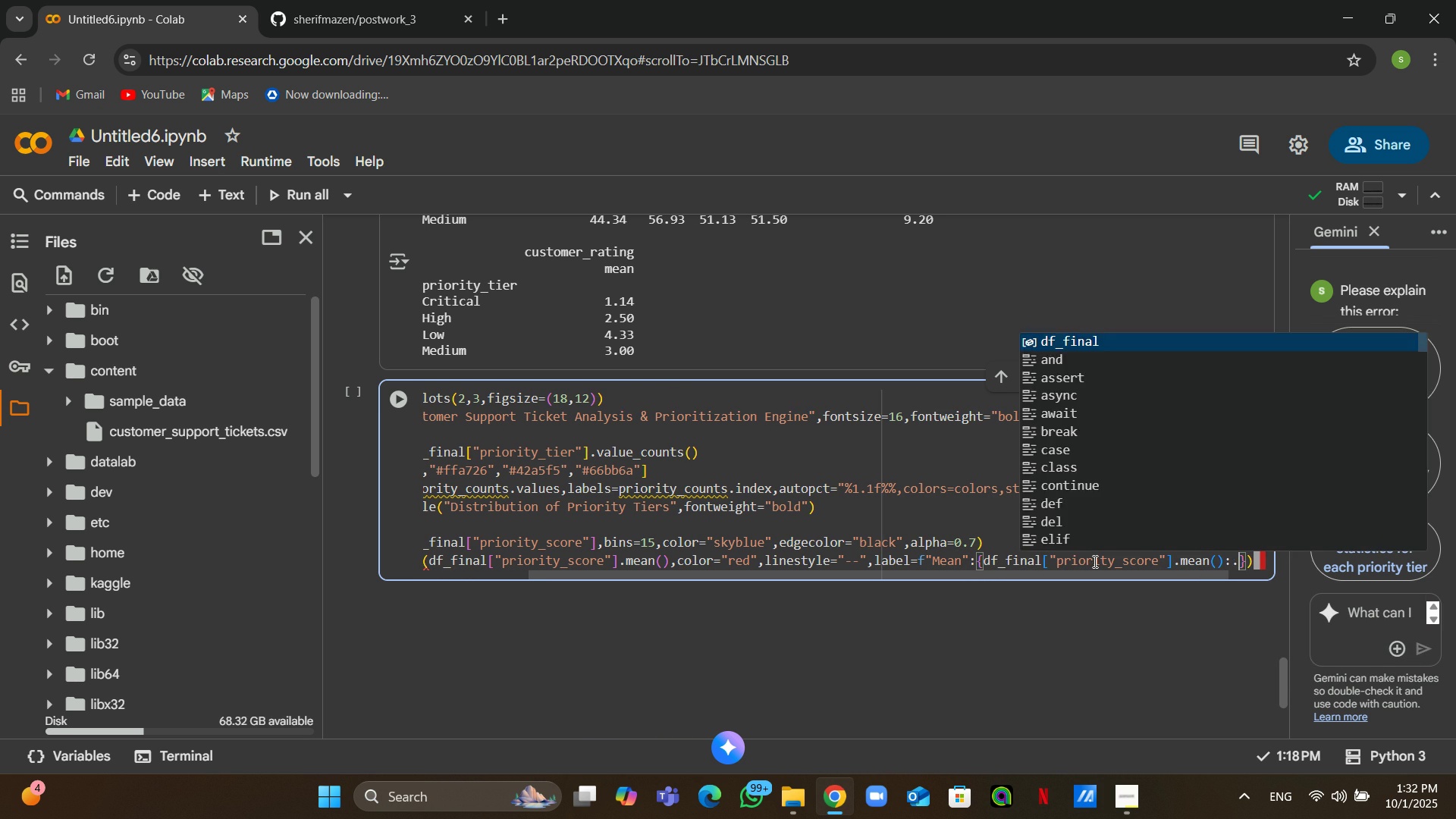 
key(Numpad1)
 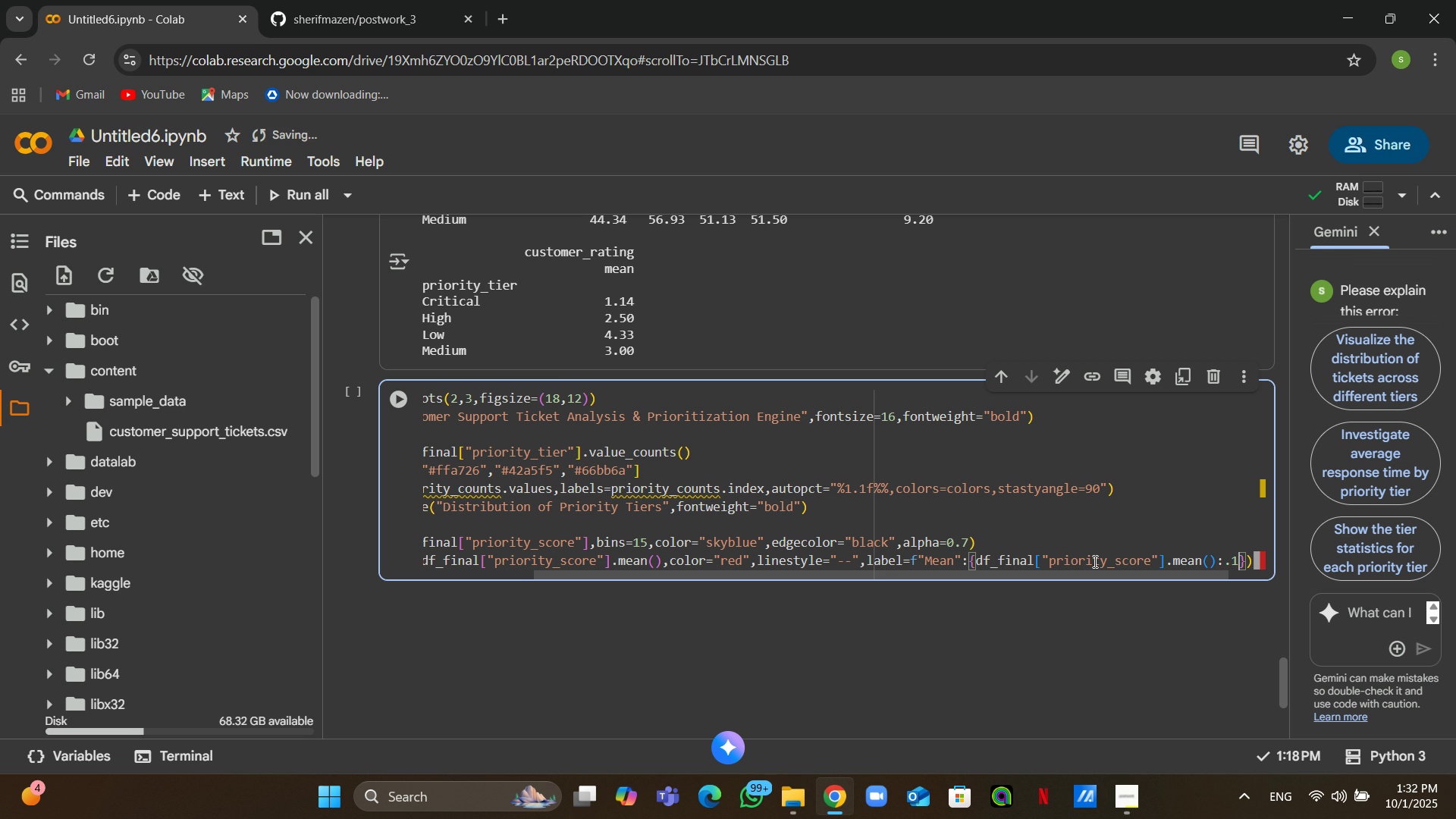 
key(F)
 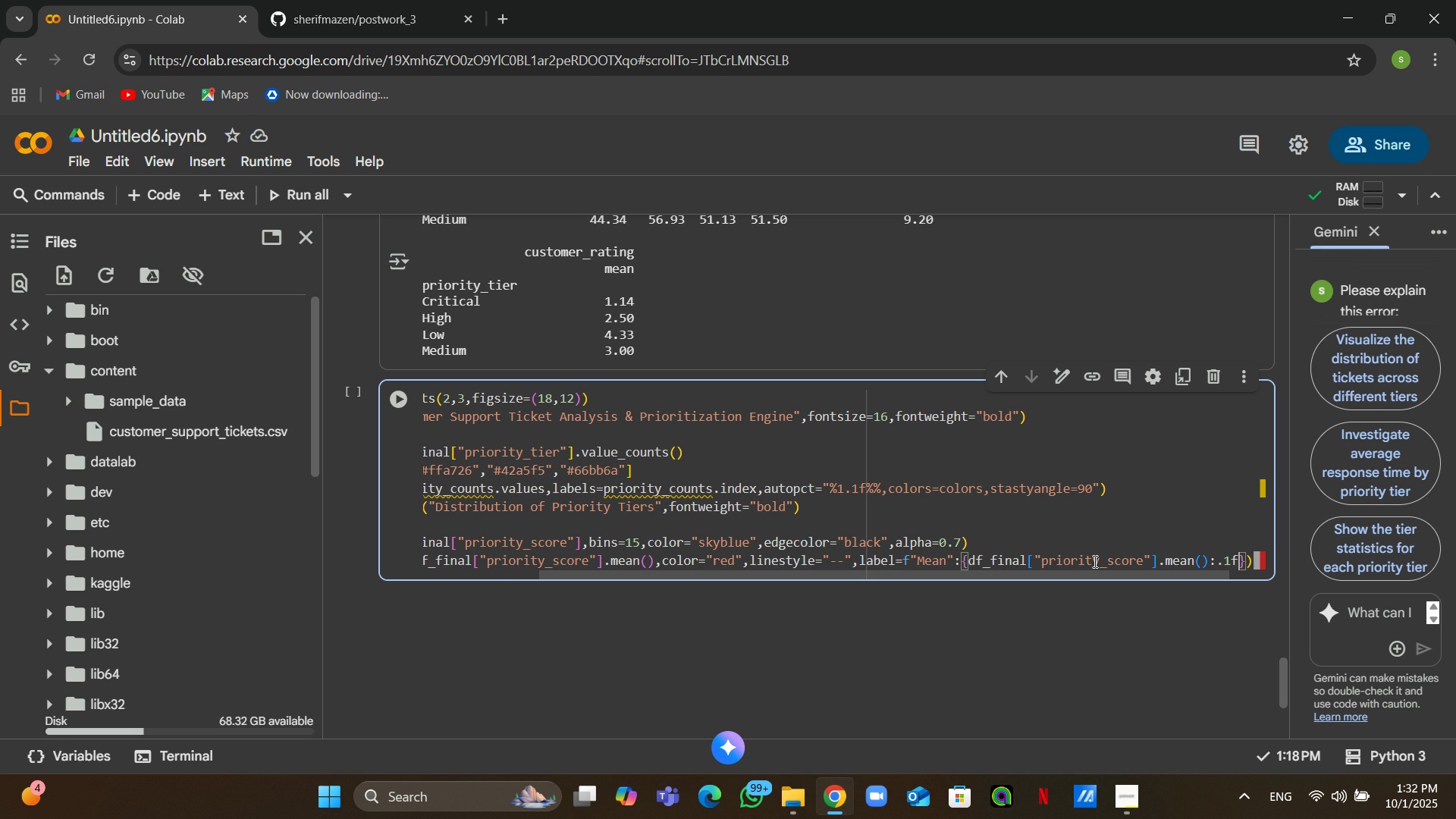 
key(ArrowRight)